 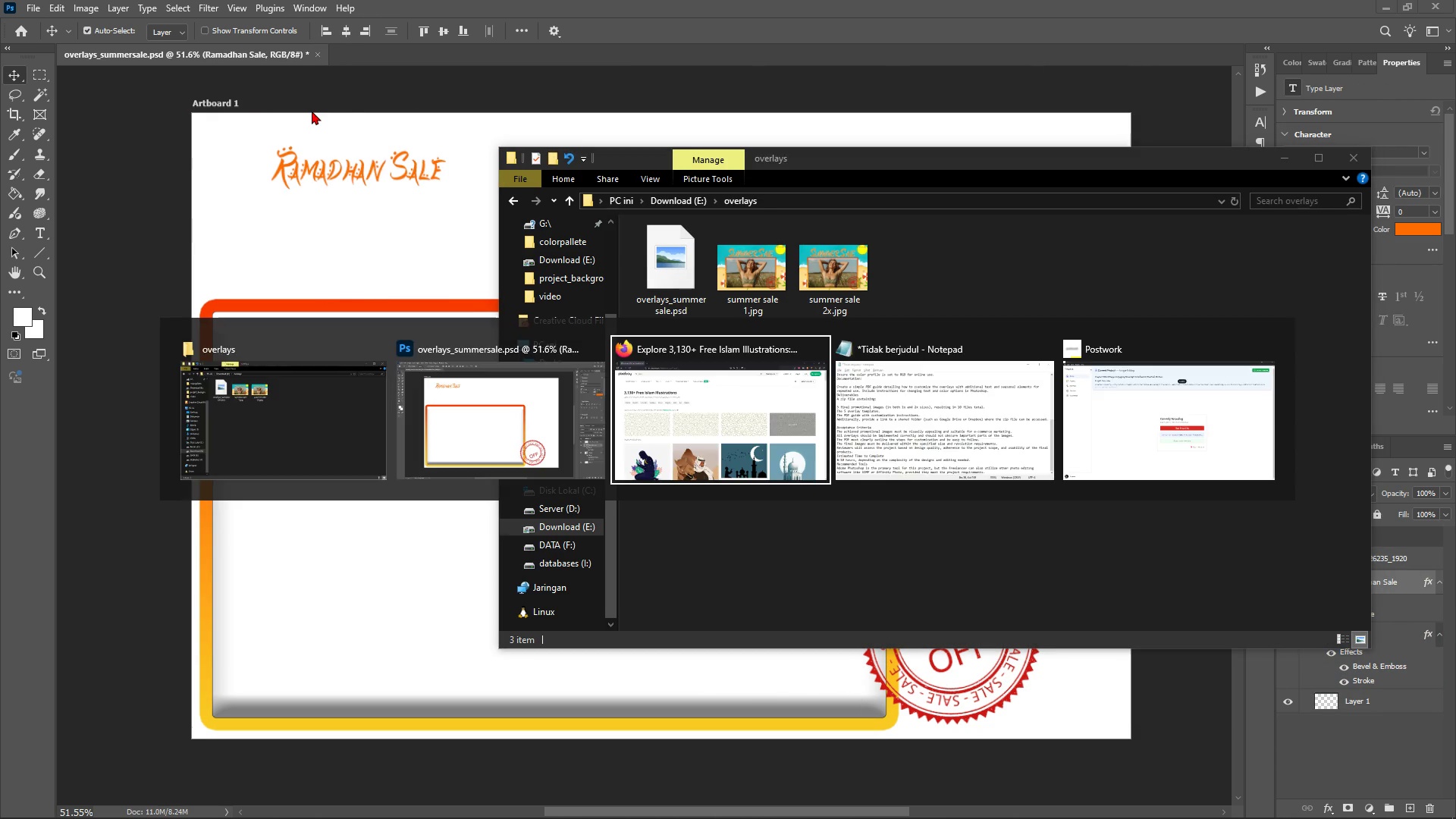 
key(Alt+Tab)
 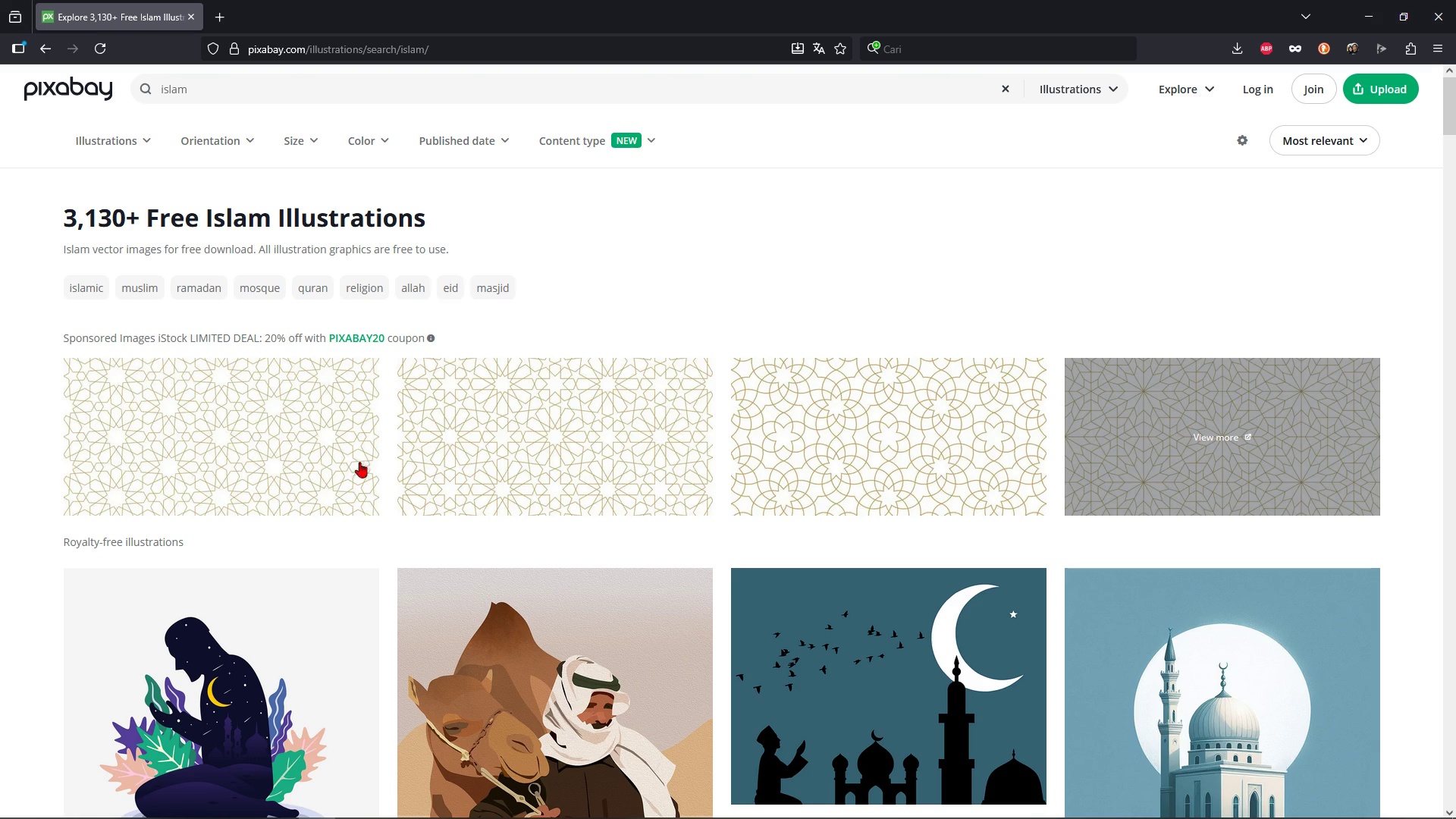 
scroll: coordinate [590, 458], scroll_direction: down, amount: 29.0
 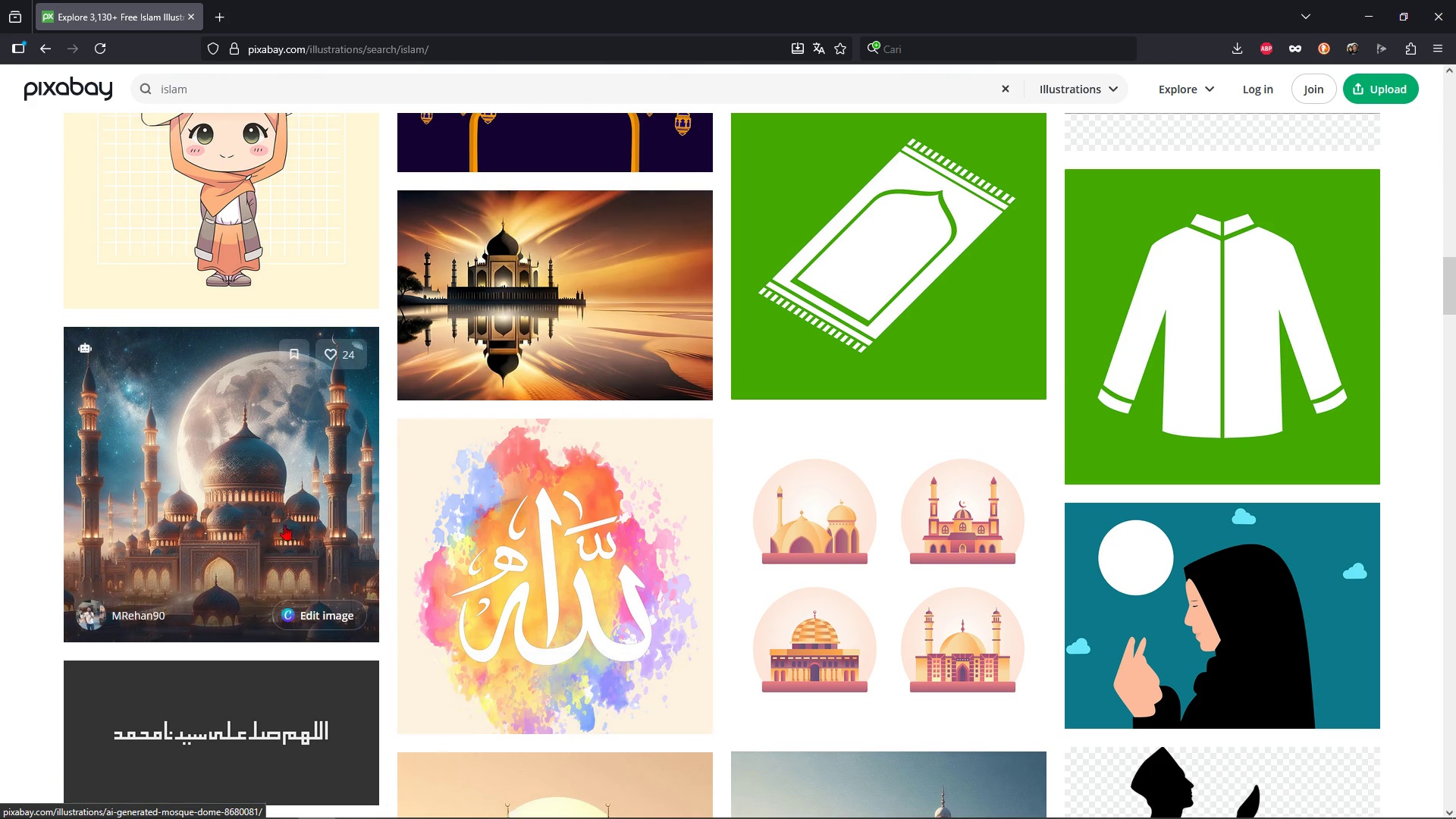 
scroll: coordinate [664, 514], scroll_direction: down, amount: 21.0
 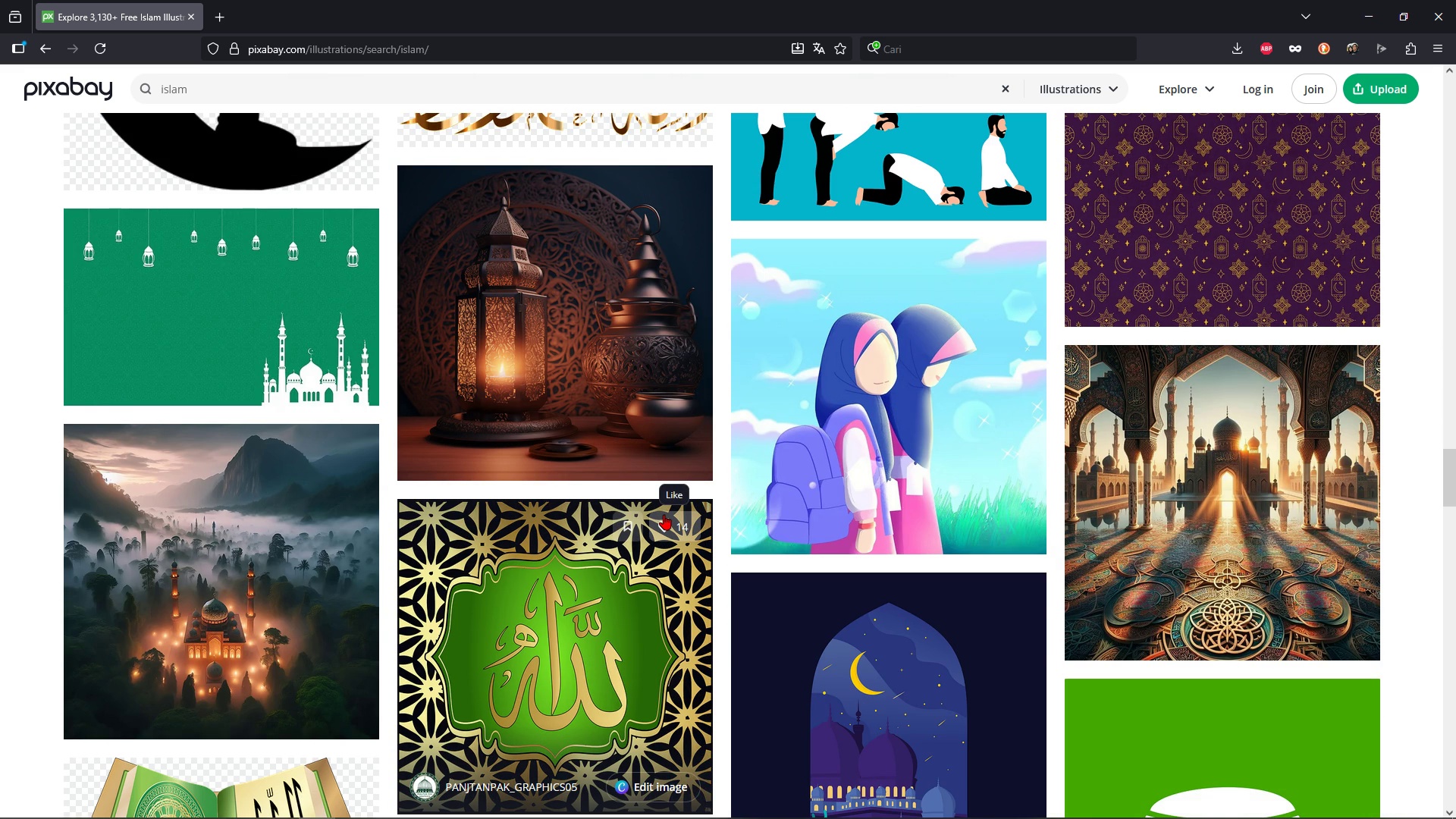 
scroll: coordinate [664, 514], scroll_direction: none, amount: 0.0
 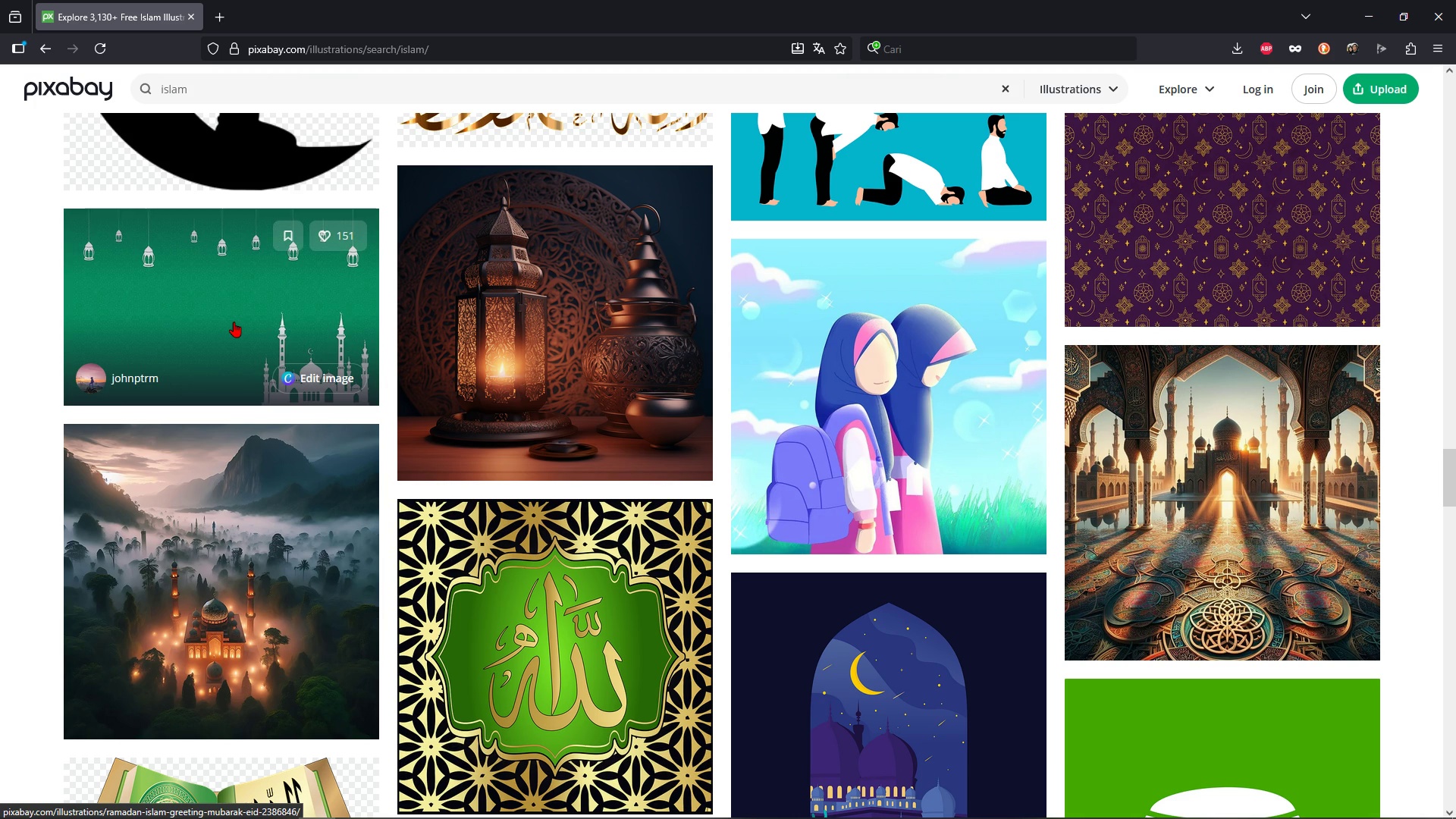 
left_click([235, 322])
 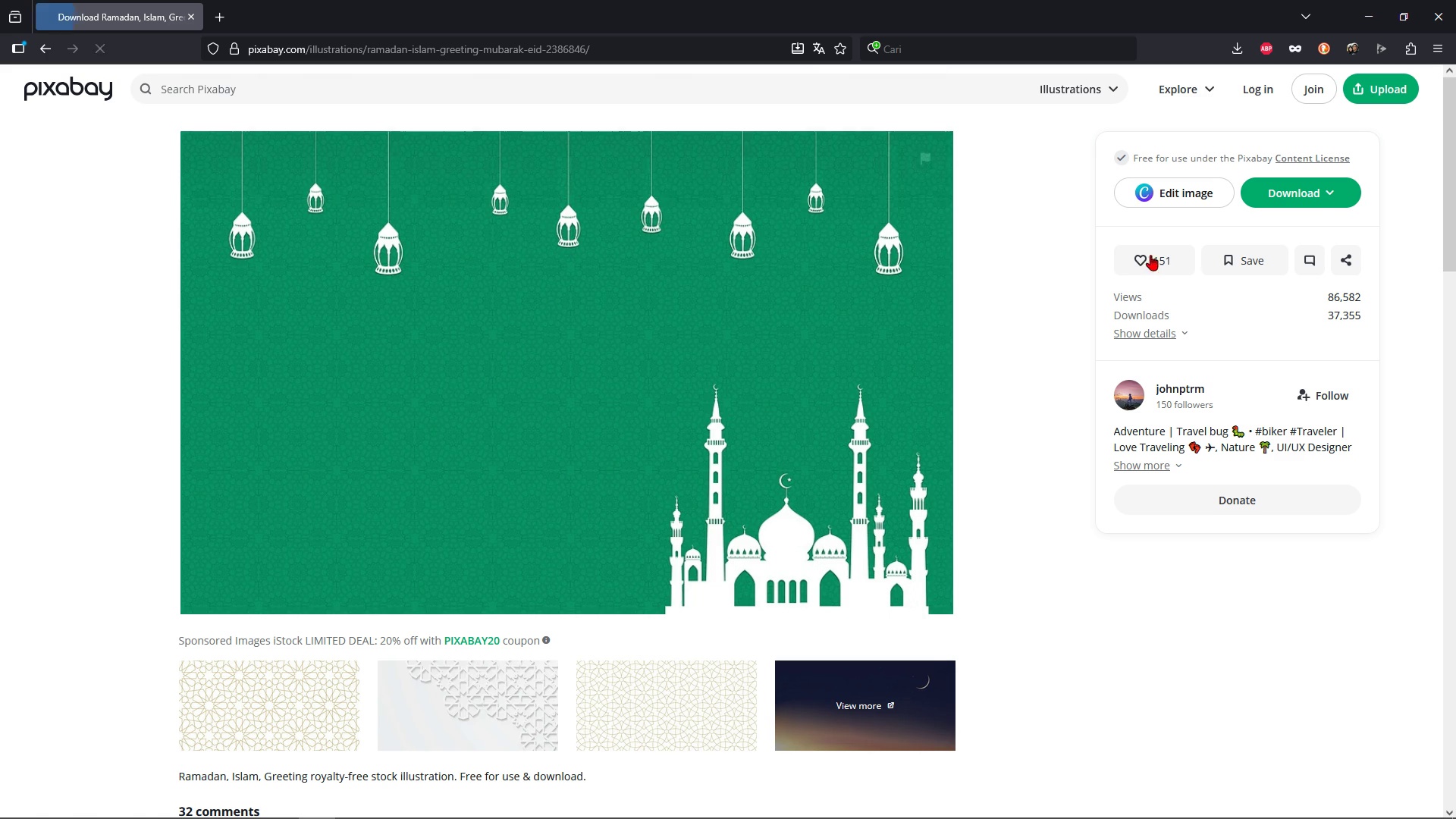 
left_click([1335, 194])
 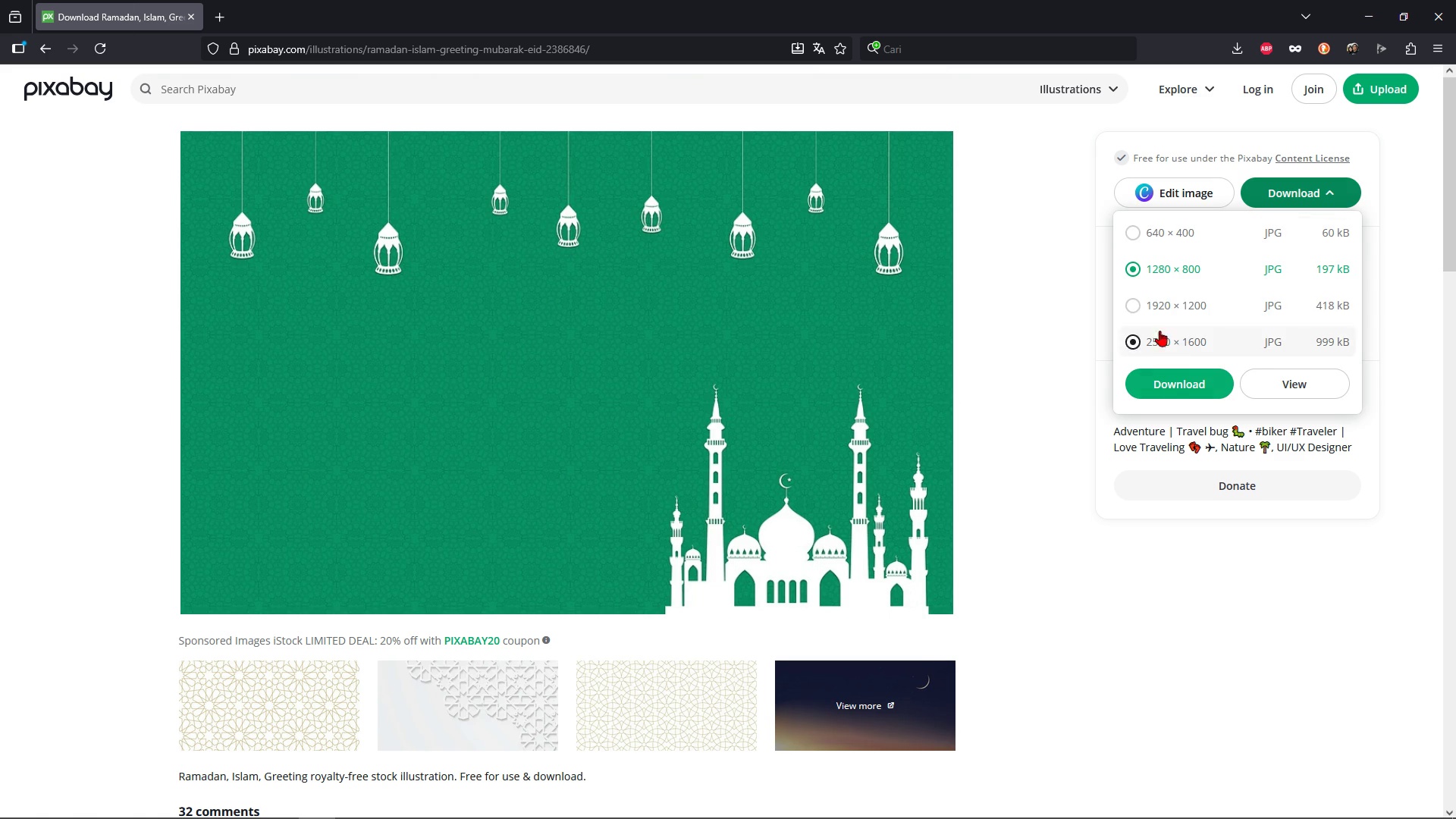 
left_click([1128, 310])
 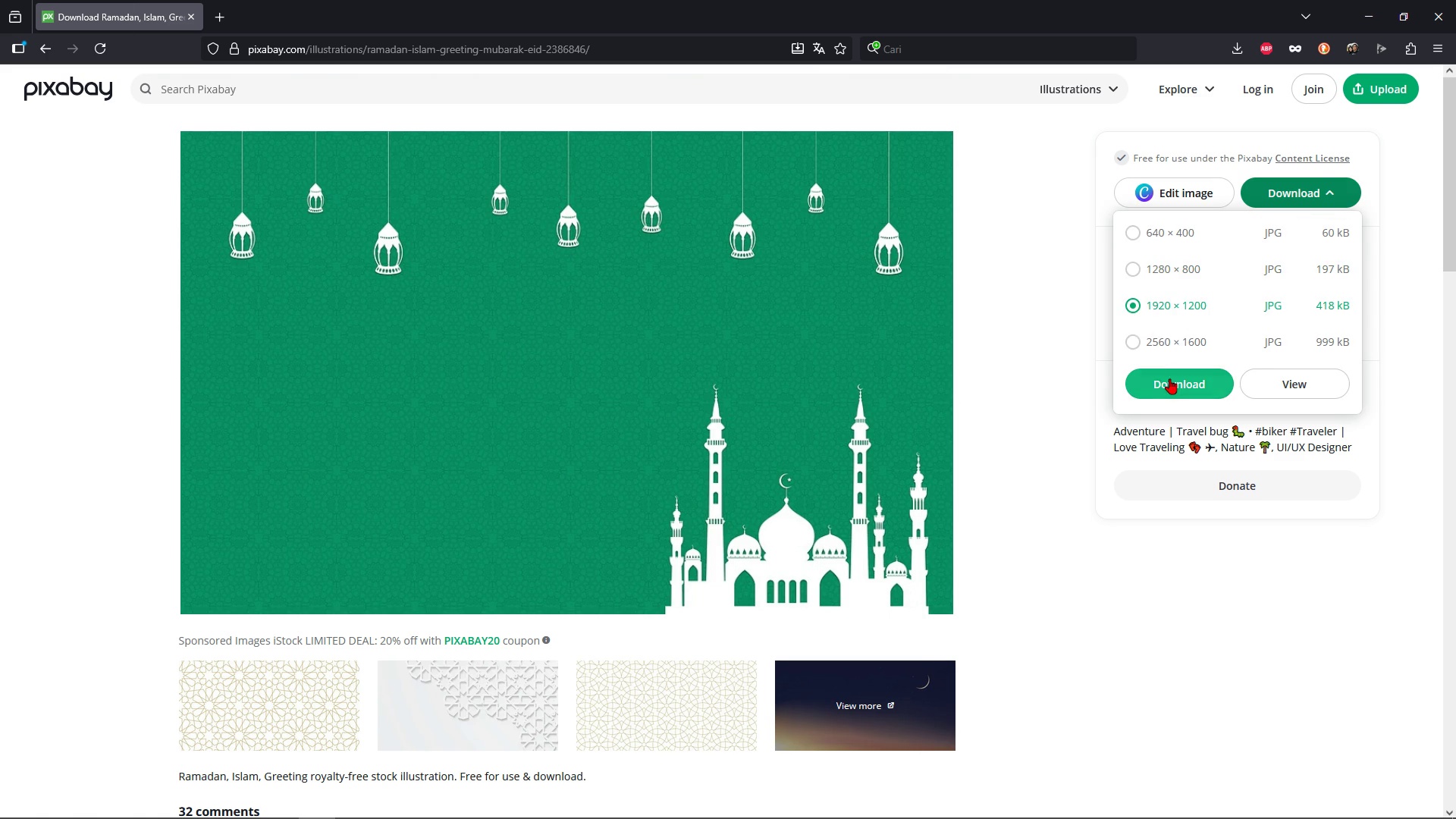 
double_click([1169, 378])
 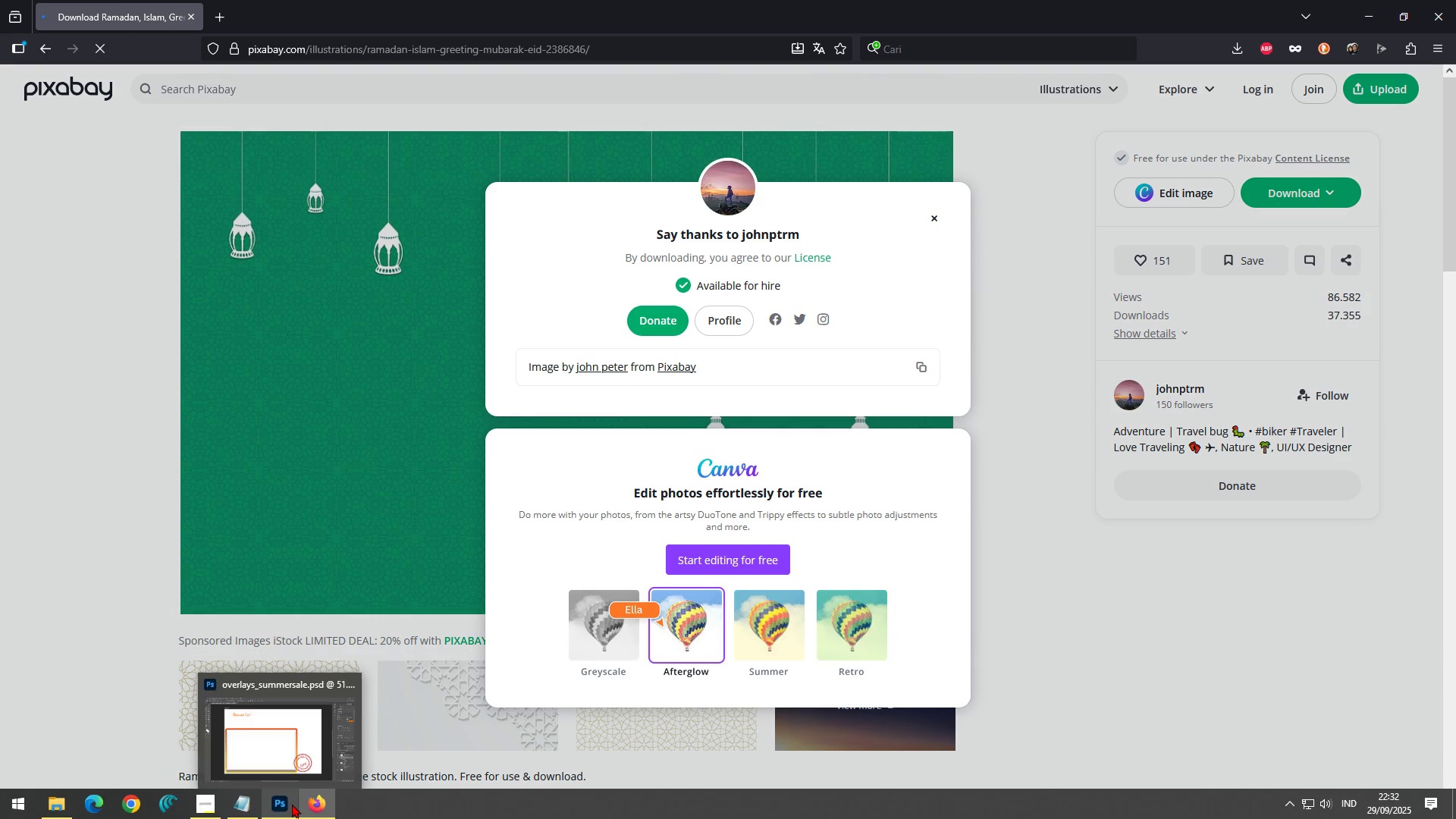 
left_click([292, 804])
 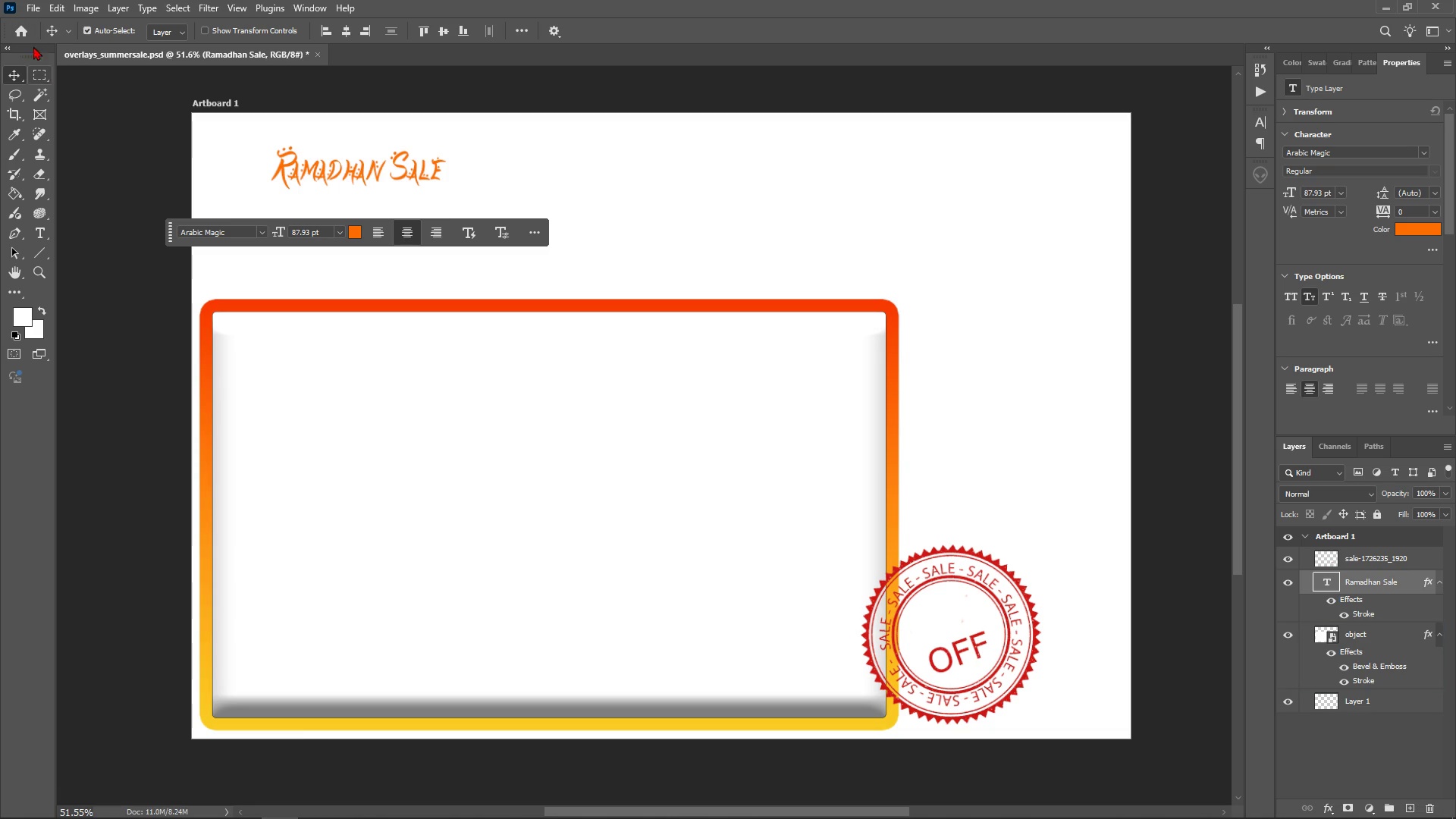 
left_click([33, 8])
 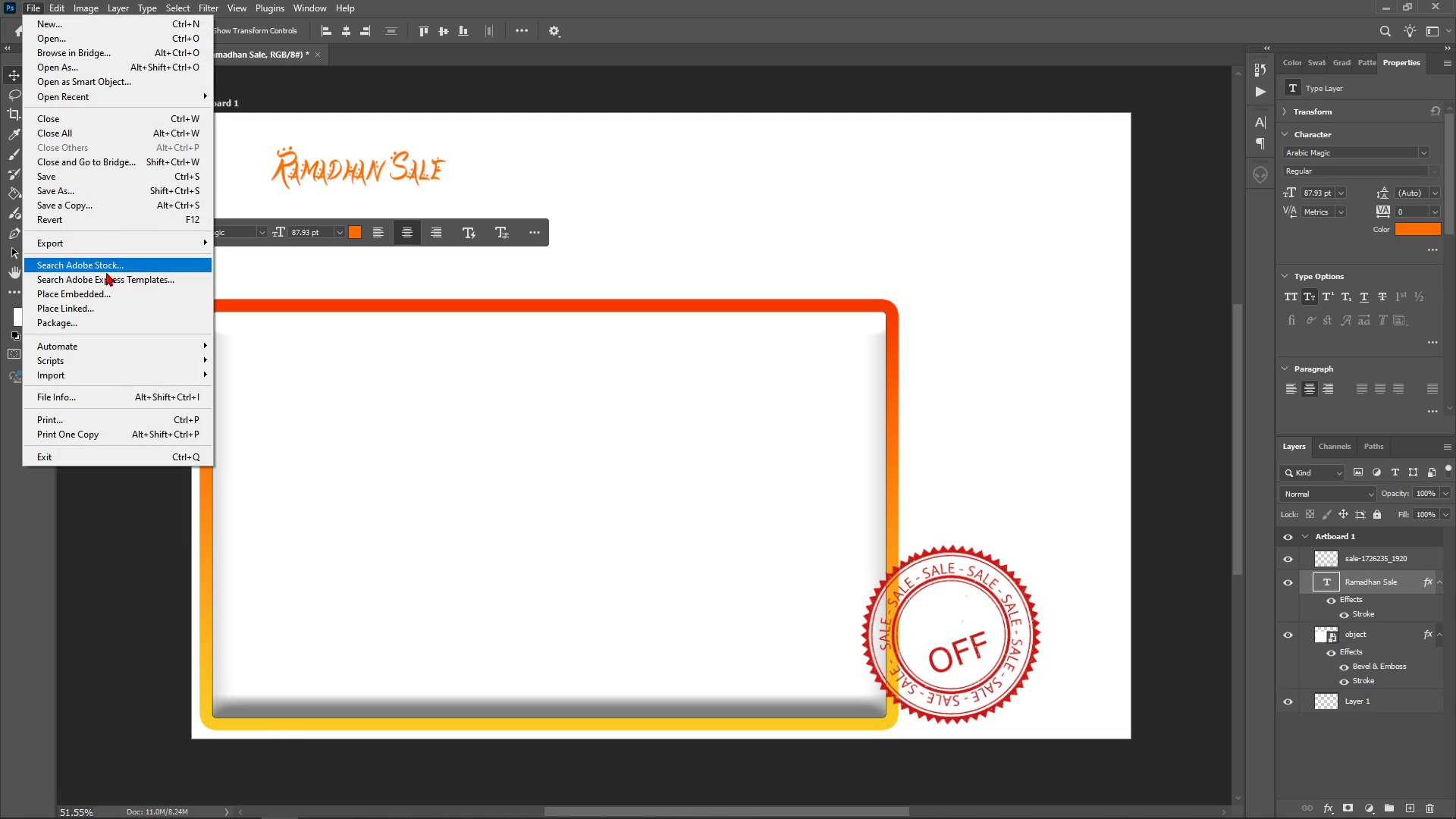 
left_click([106, 293])
 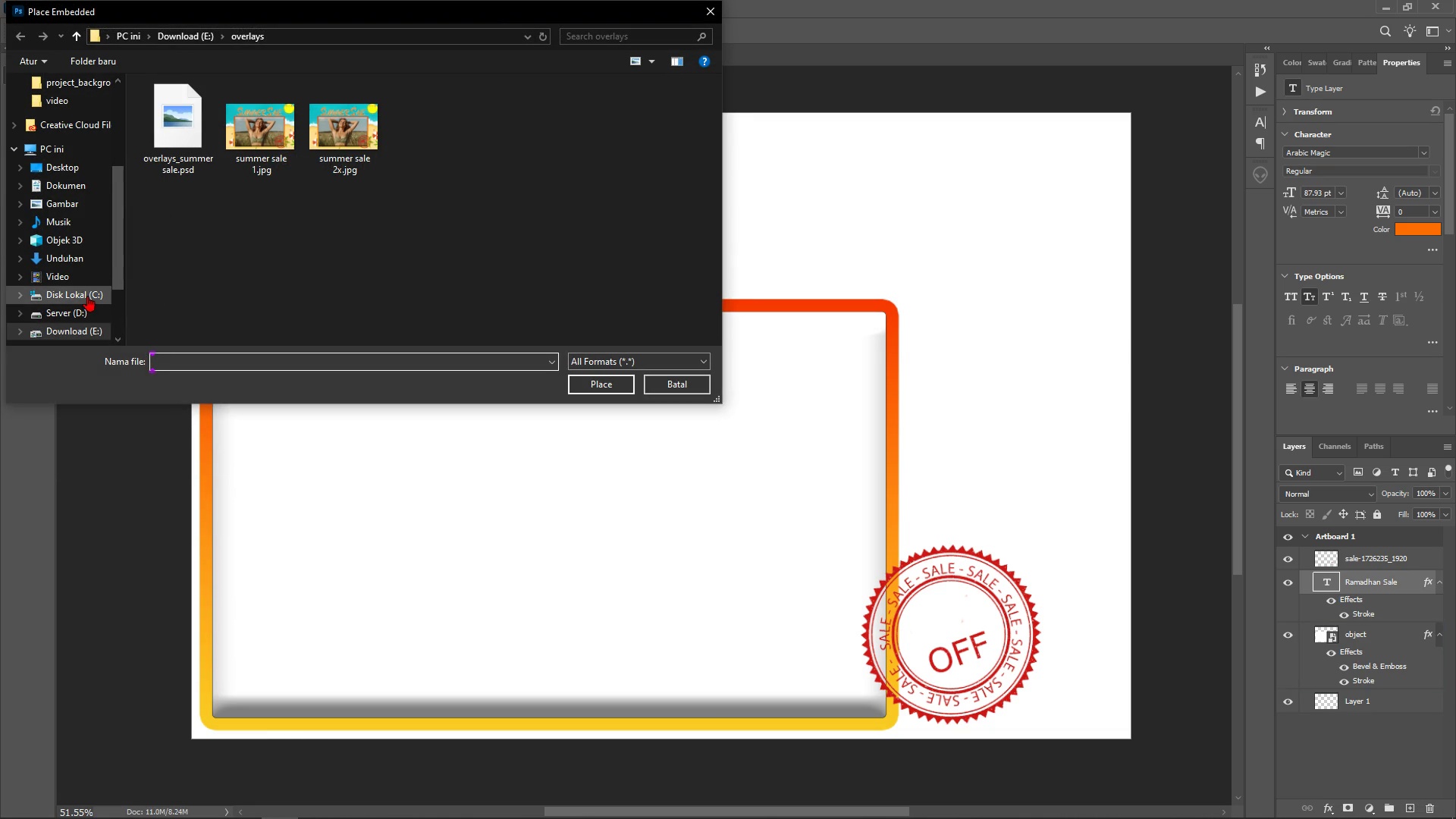 
left_click([86, 325])
 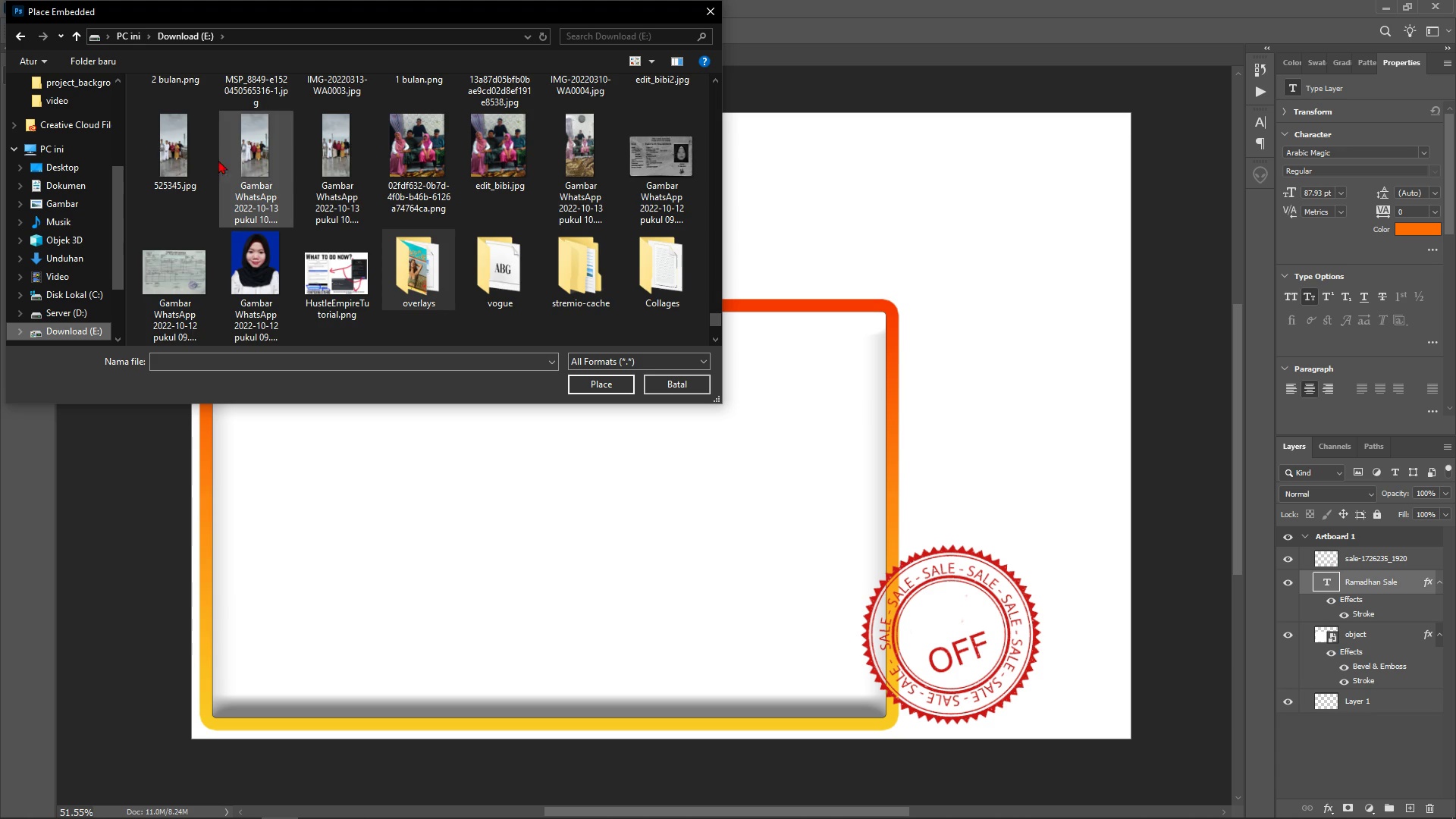 
scroll: coordinate [387, 249], scroll_direction: up, amount: 1.0